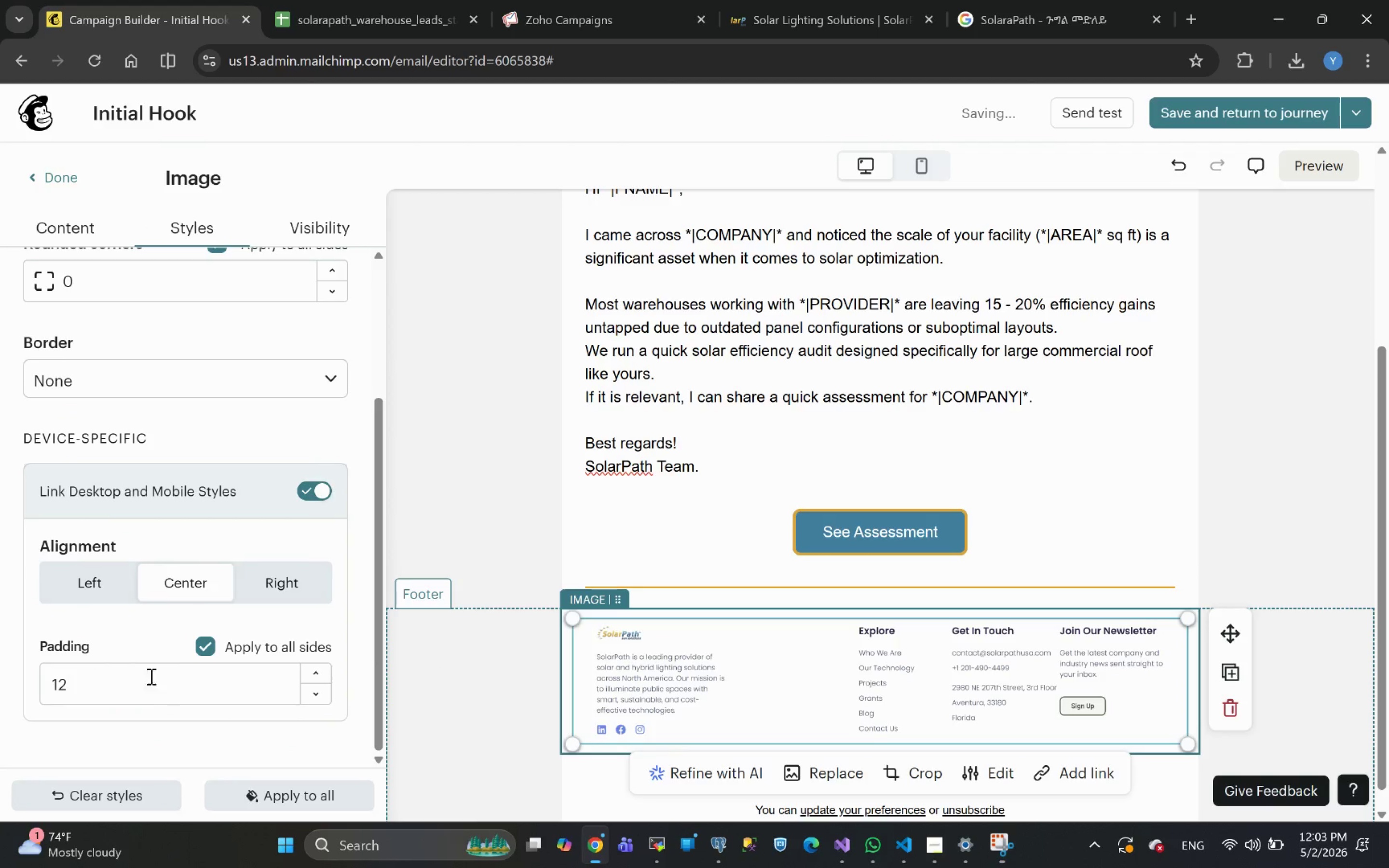 
left_click_drag(start_coordinate=[109, 685], to_coordinate=[0, 704])
 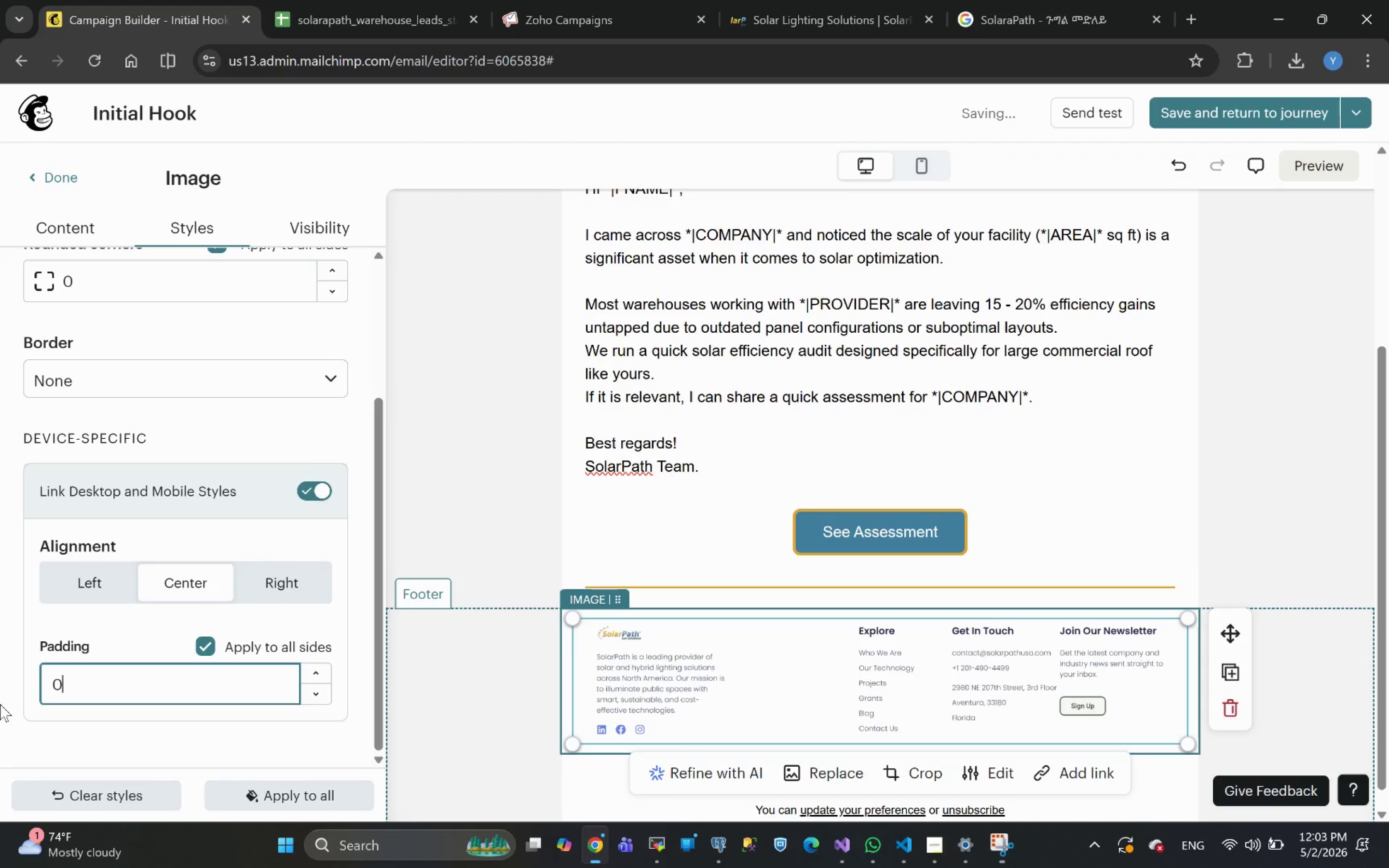 
key(0)
 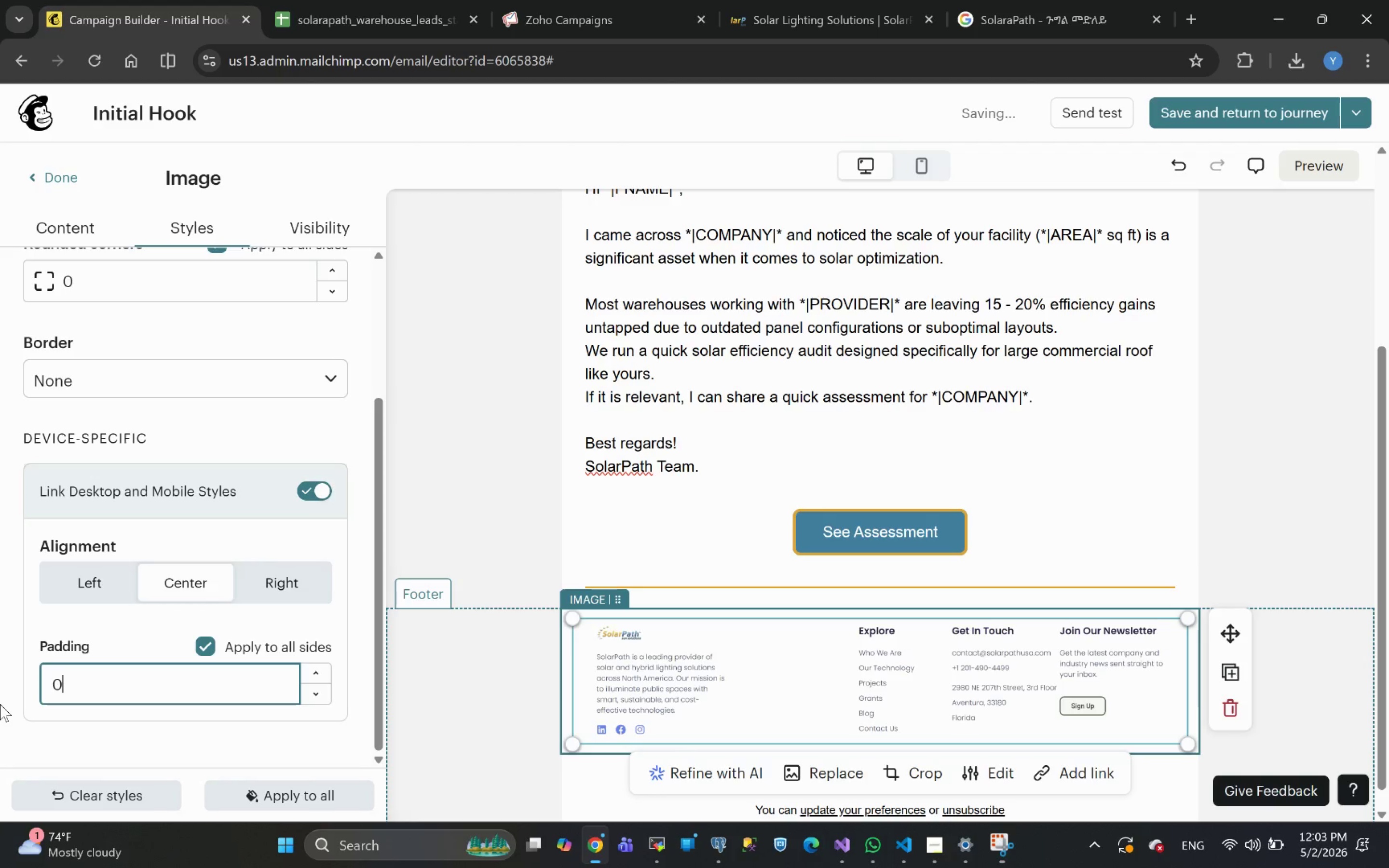 
key(Enter)
 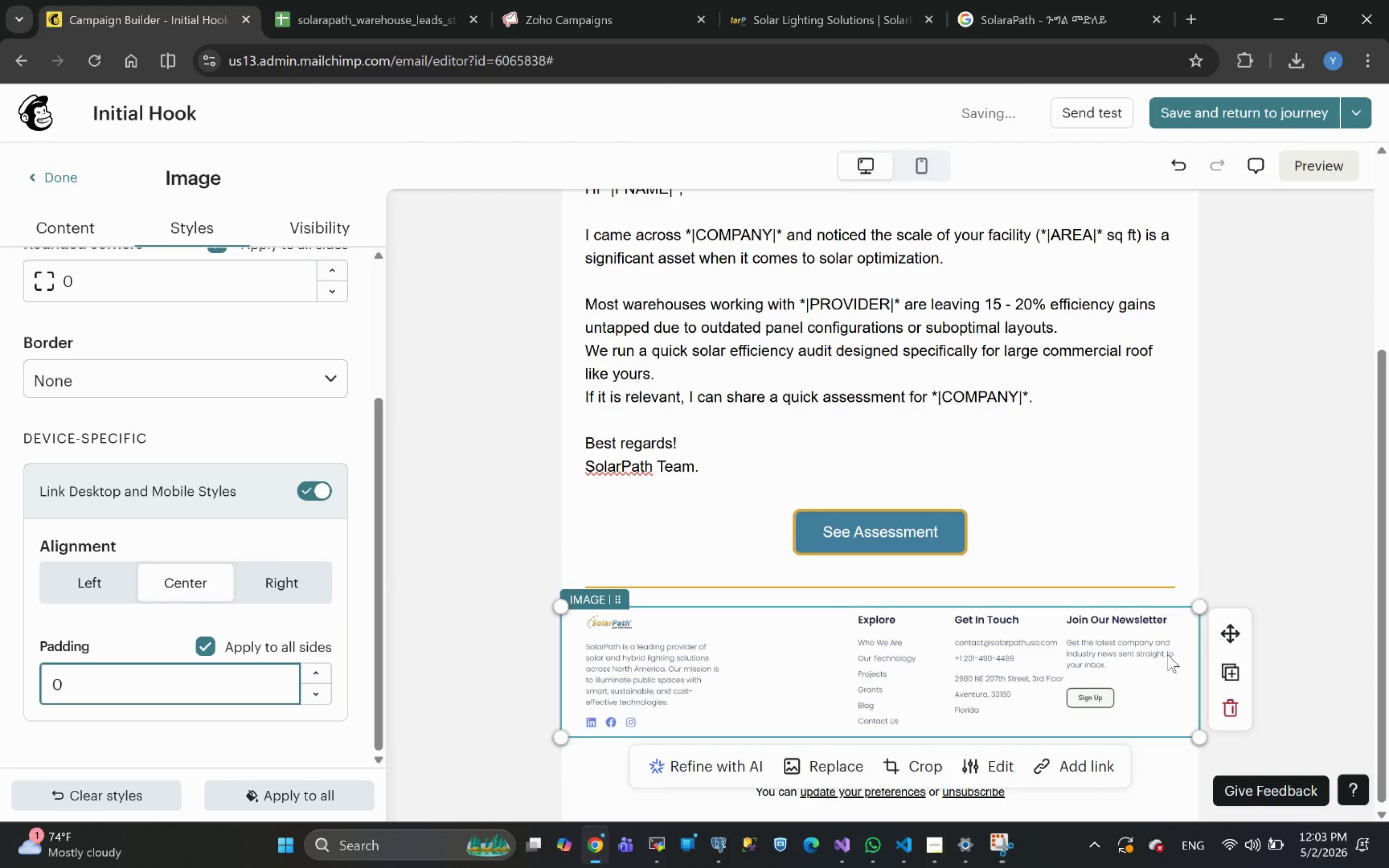 
left_click([1268, 563])
 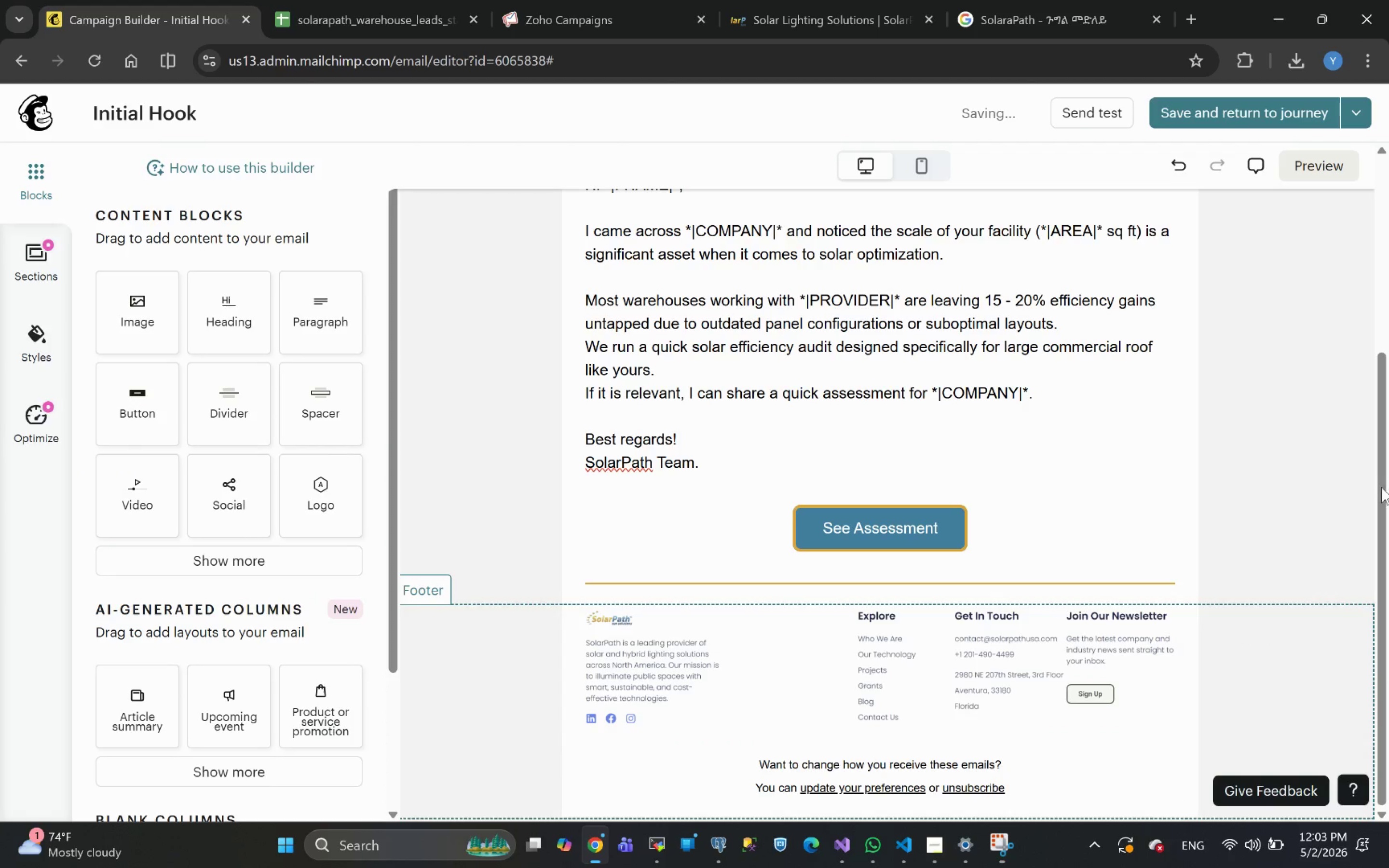 
wait(8.09)
 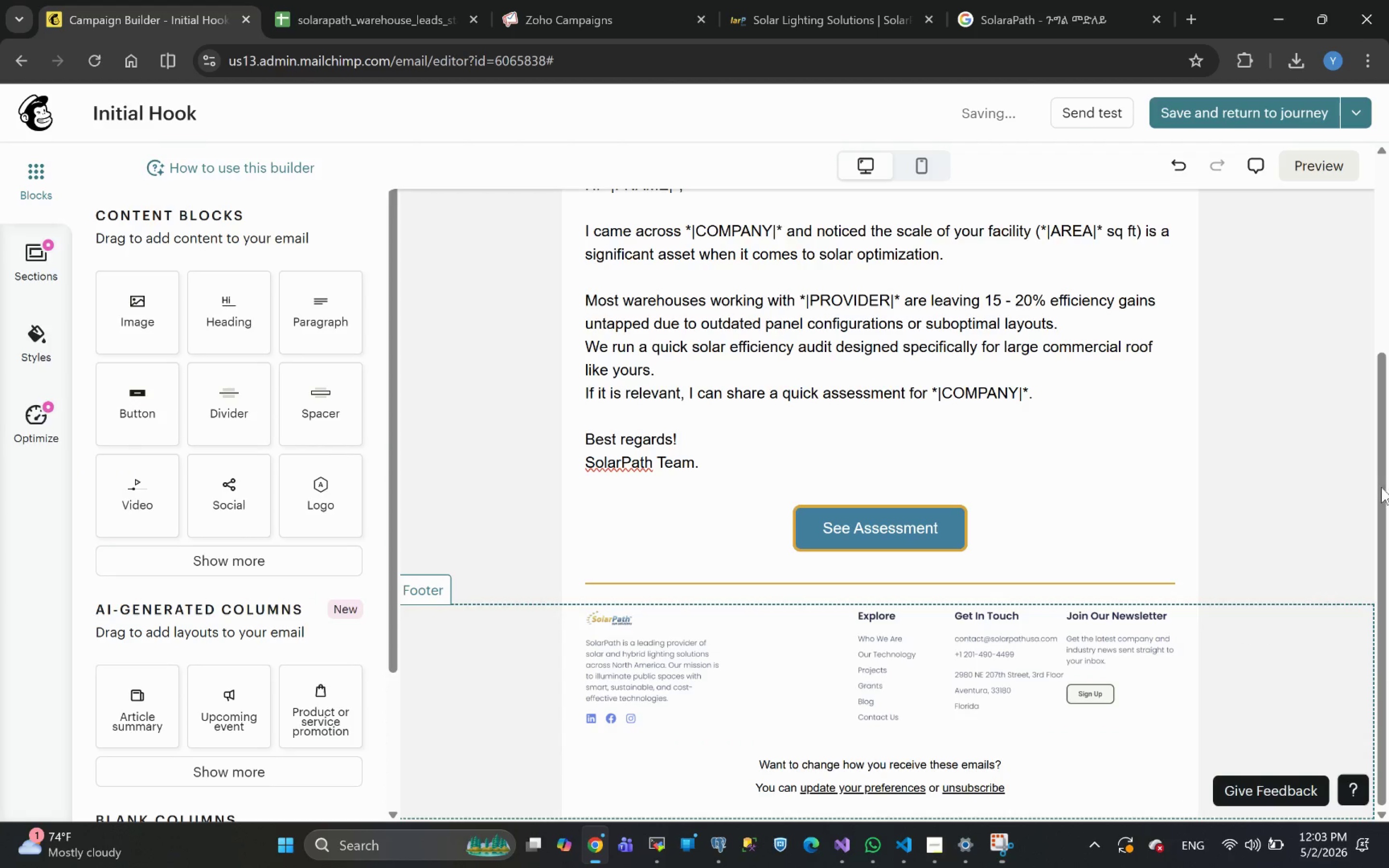 
left_click([920, 170])
 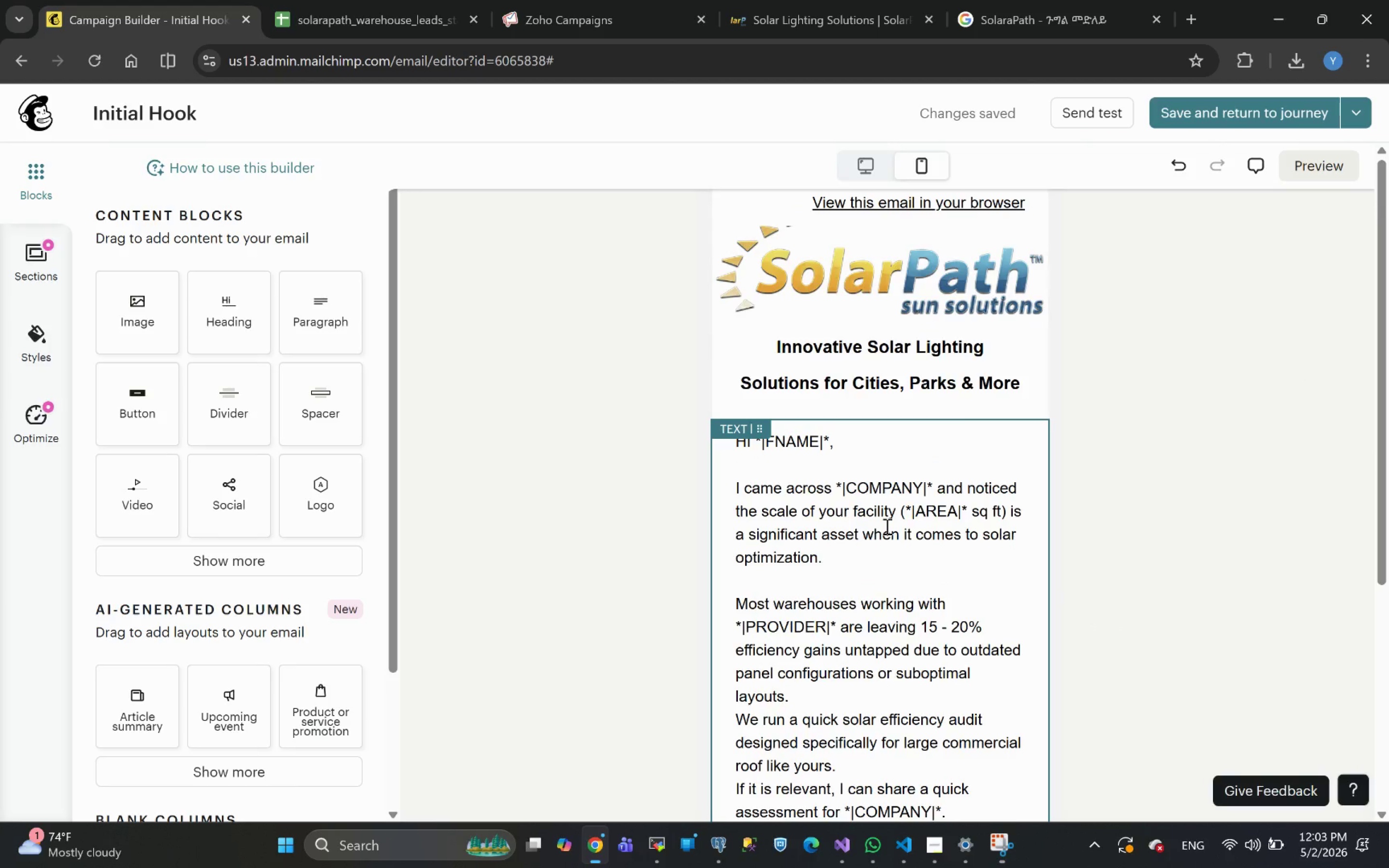 
left_click([1321, 164])
 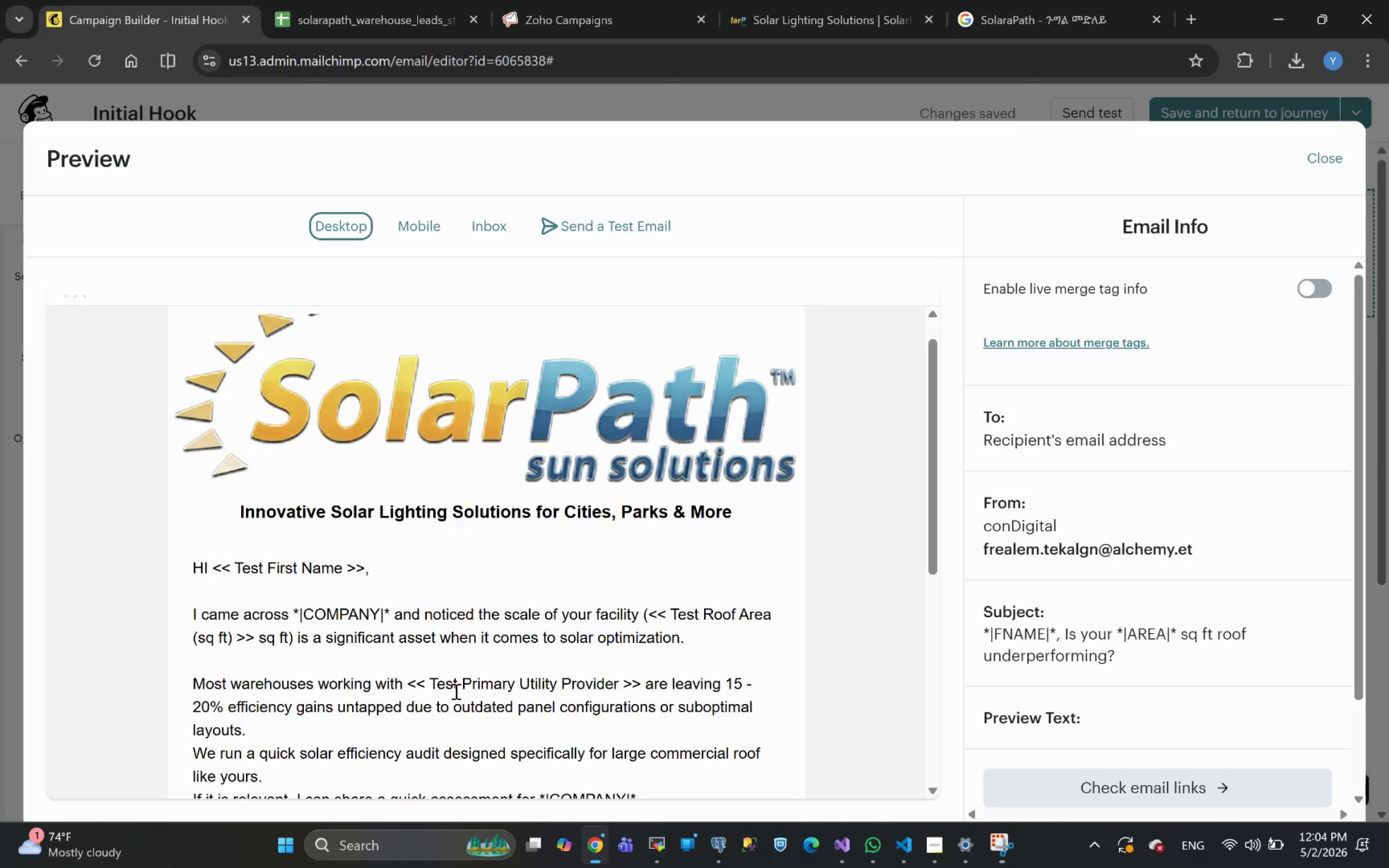 
wait(6.82)
 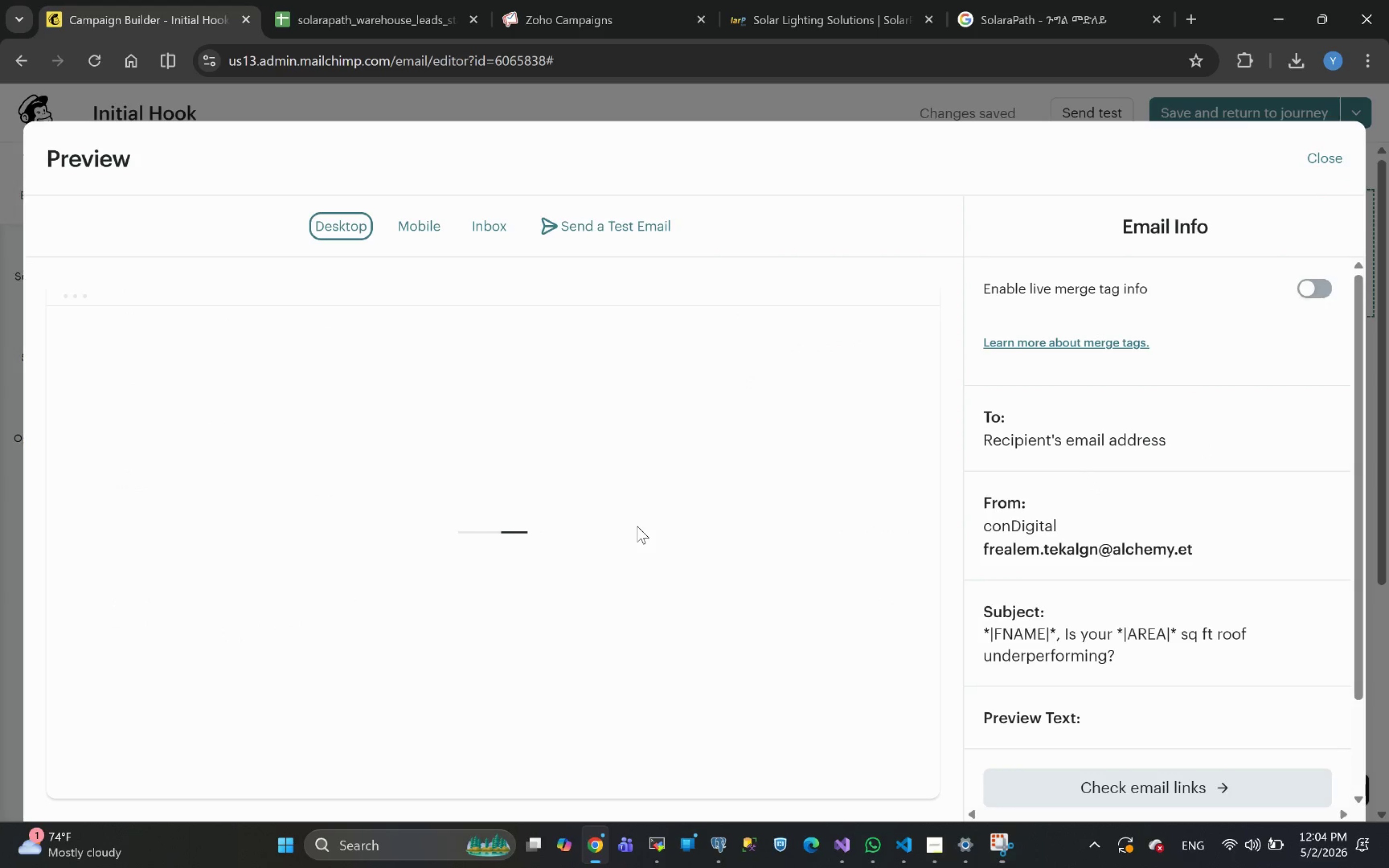 
left_click([358, 10])
 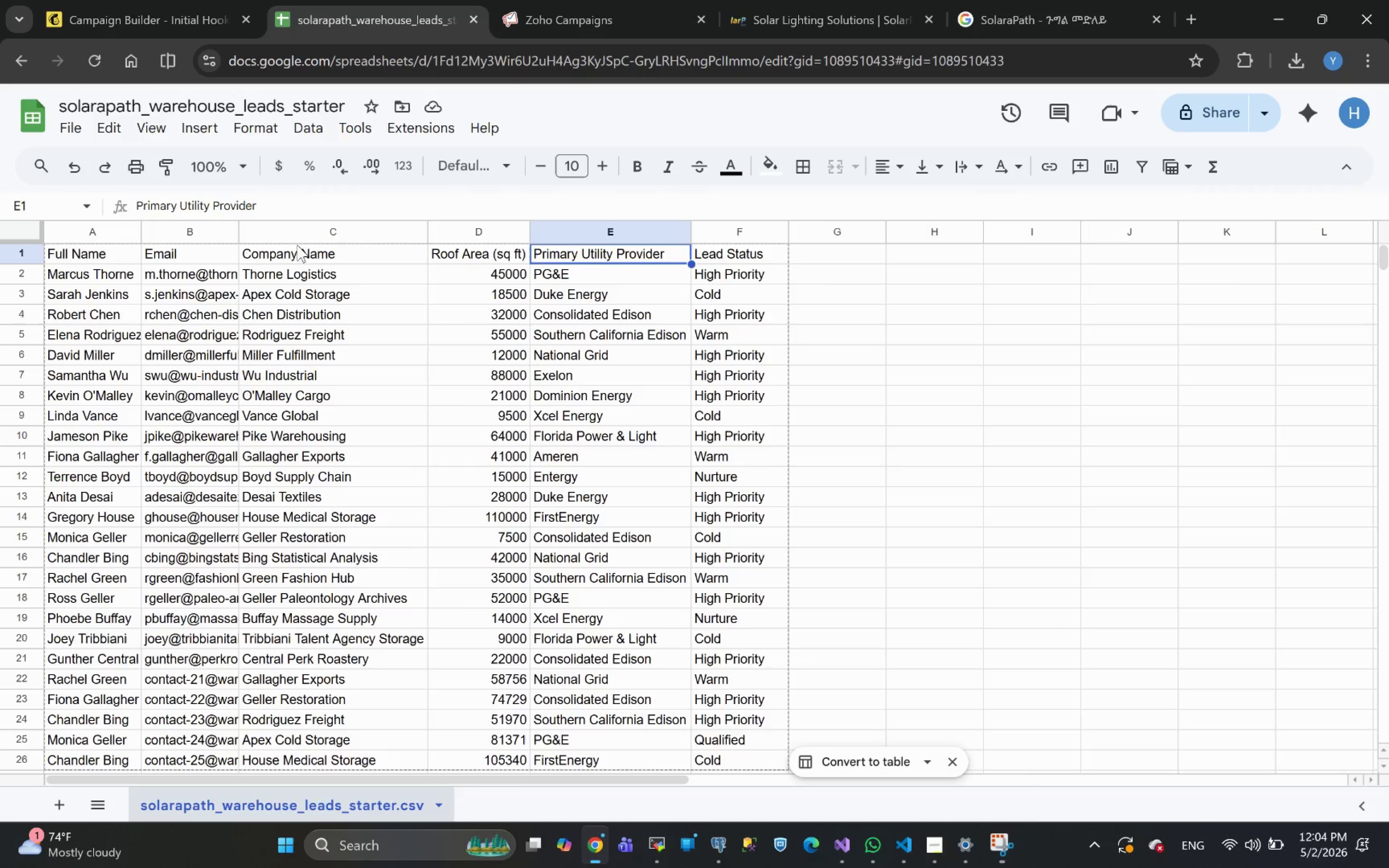 
left_click([309, 264])
 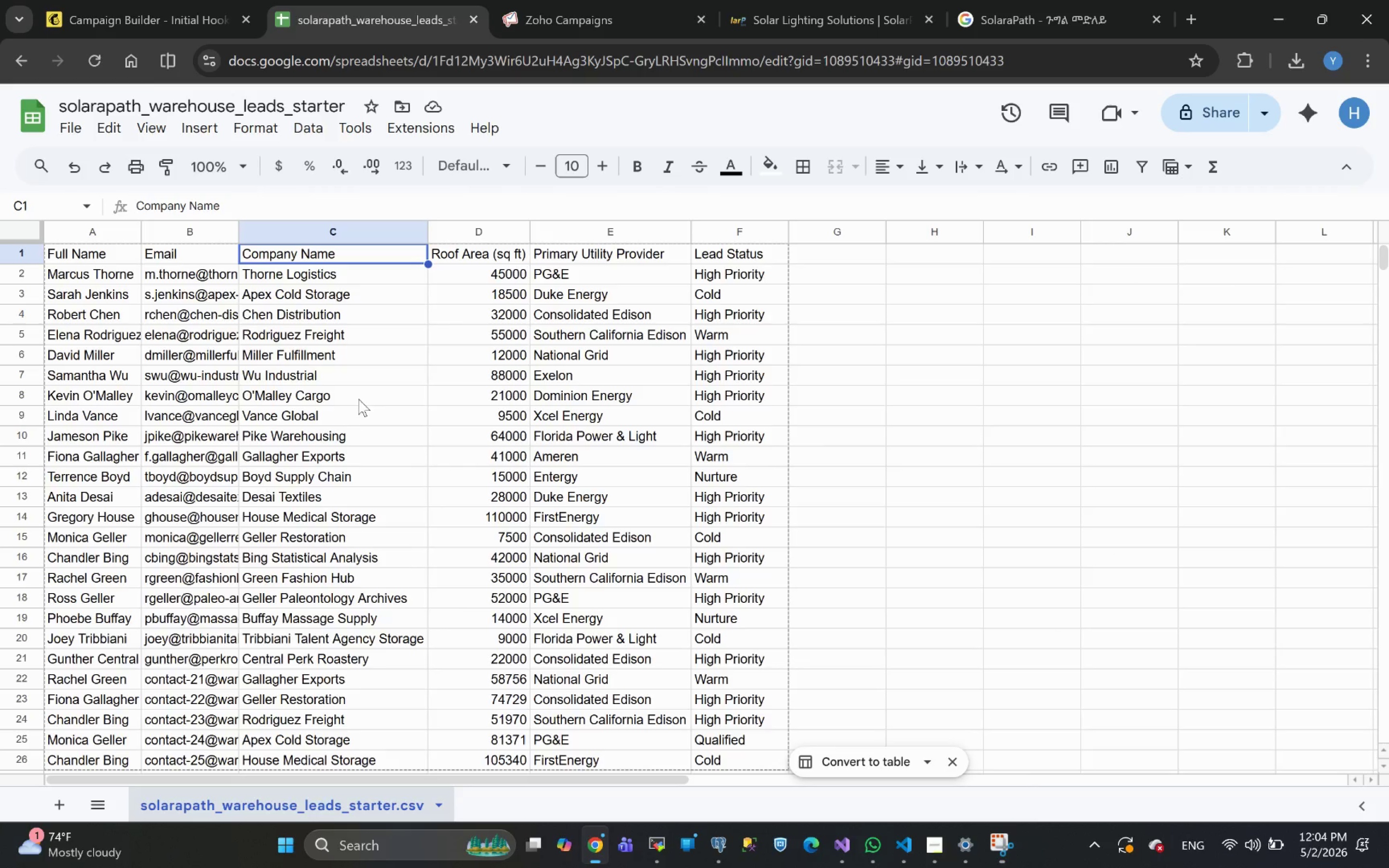 
left_click([124, 6])
 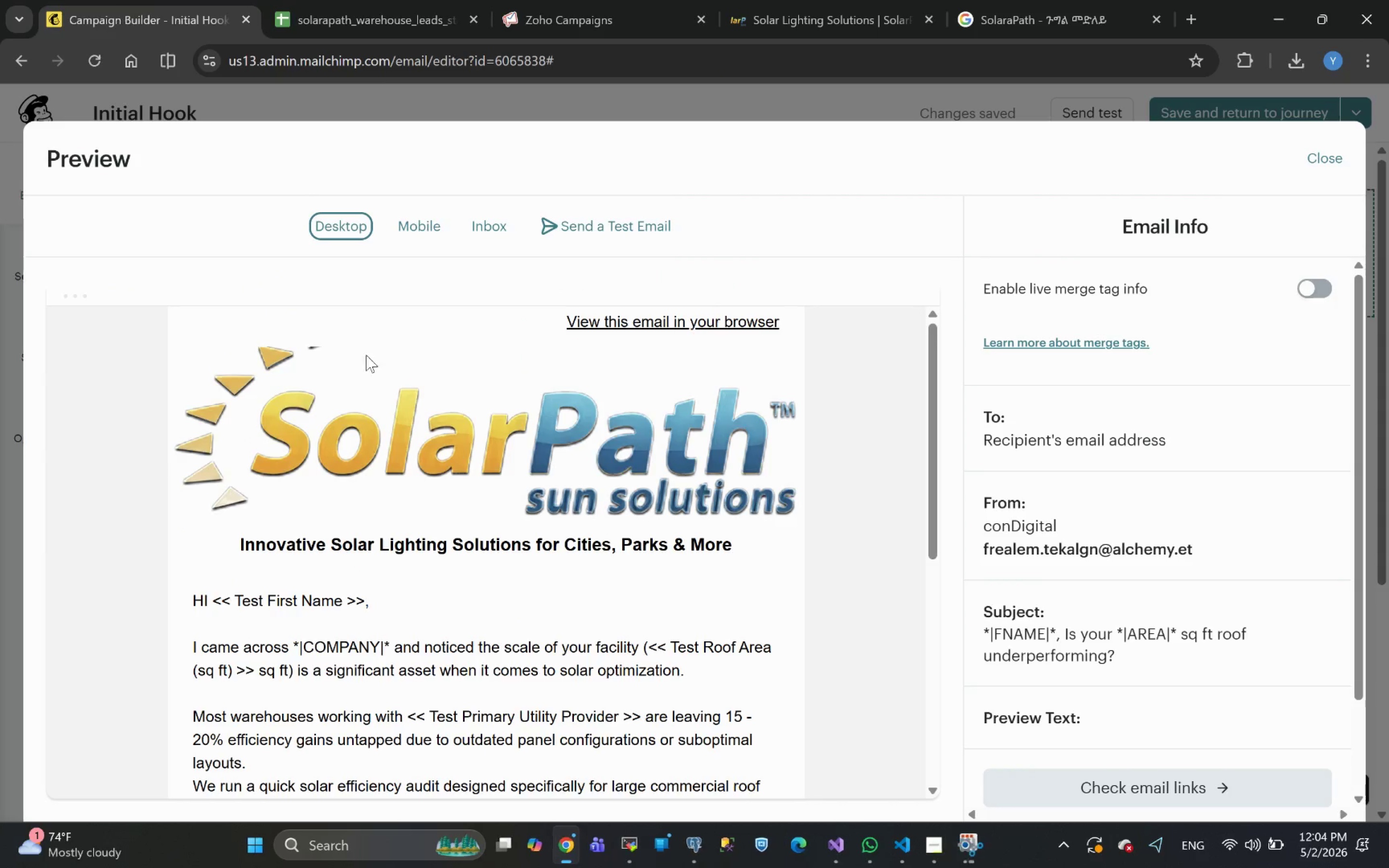 
mouse_move([473, 557])
 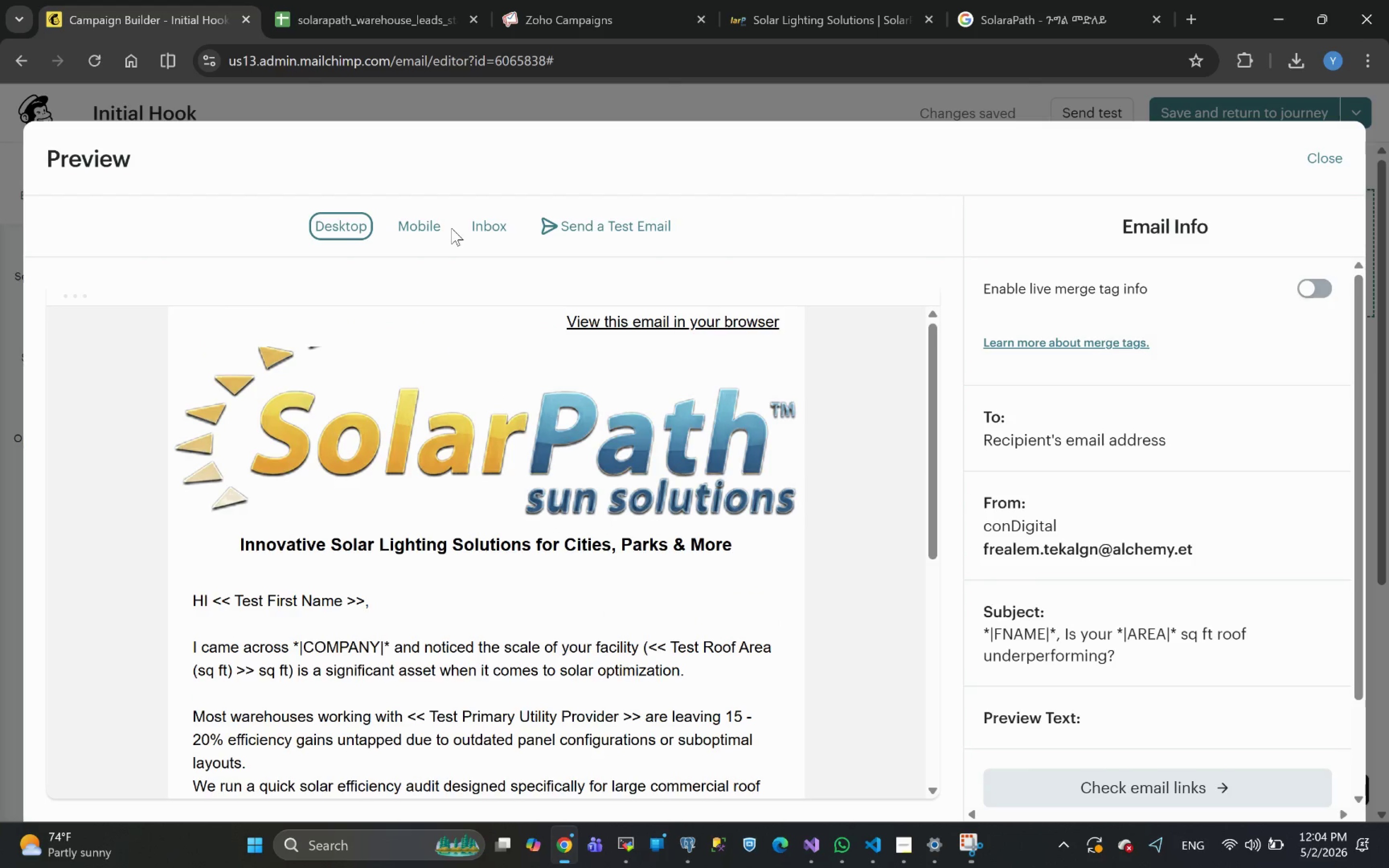 
left_click([421, 227])
 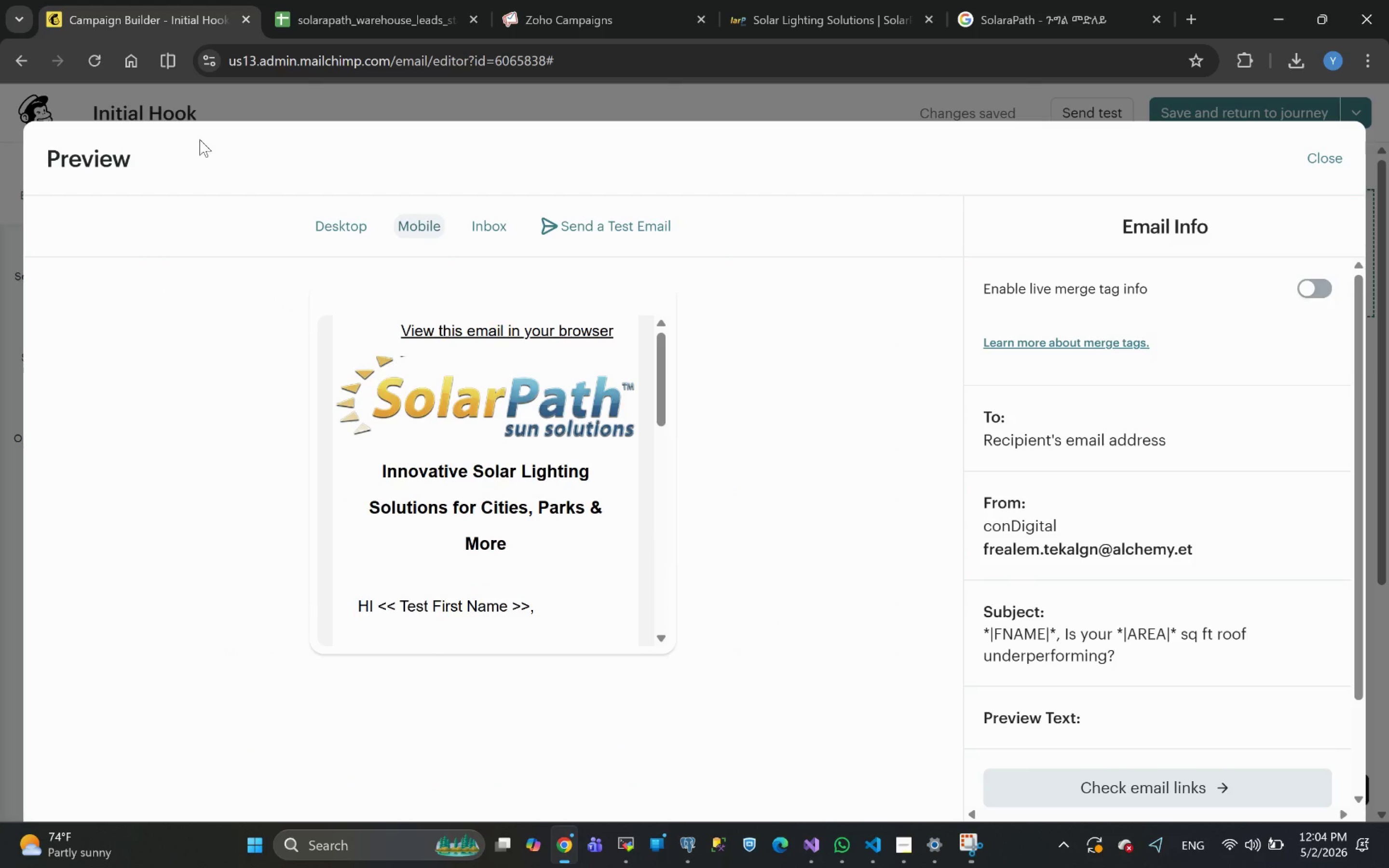 
left_click([350, 224])
 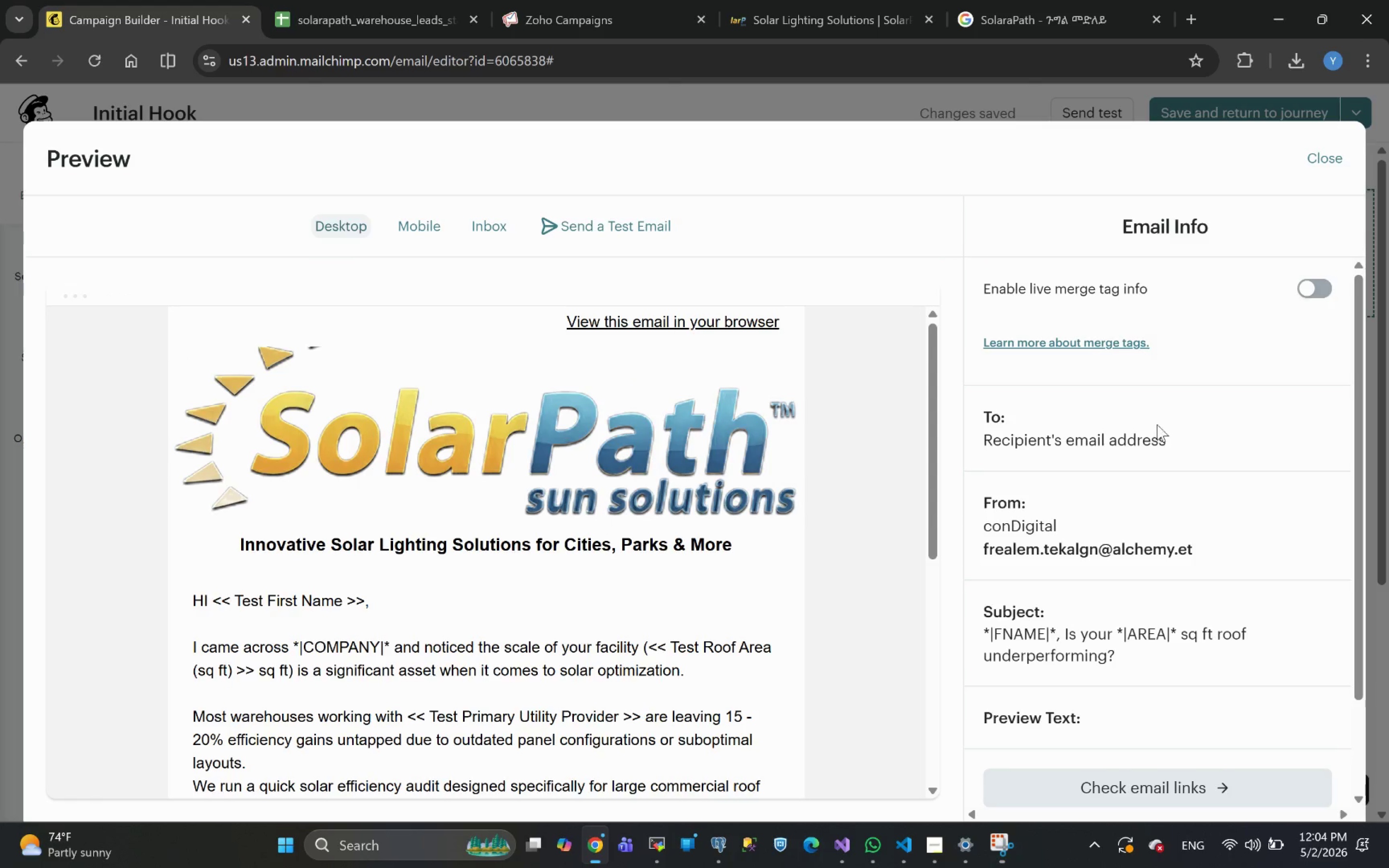 
left_click([1327, 146])
 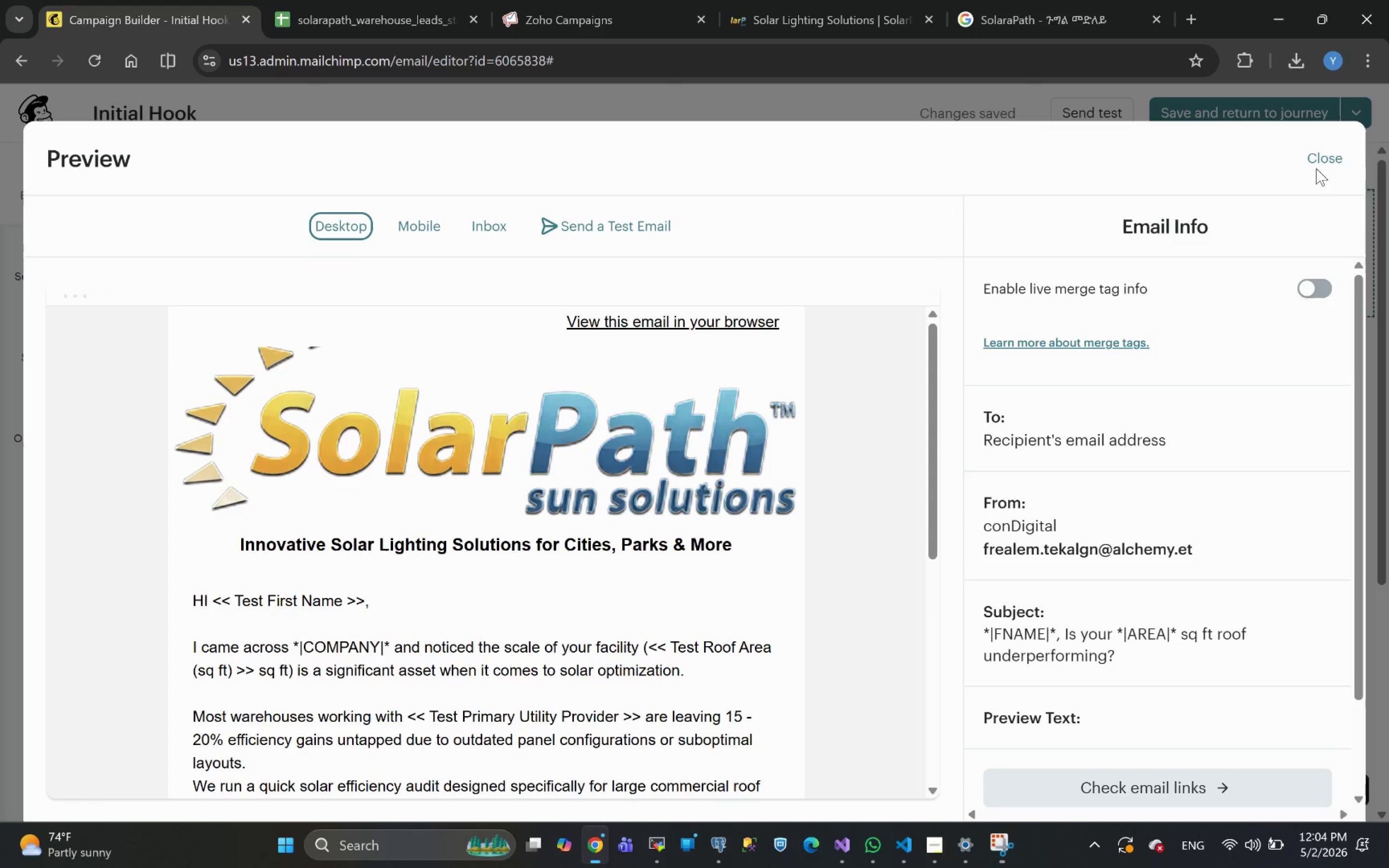 
left_click([1323, 161])
 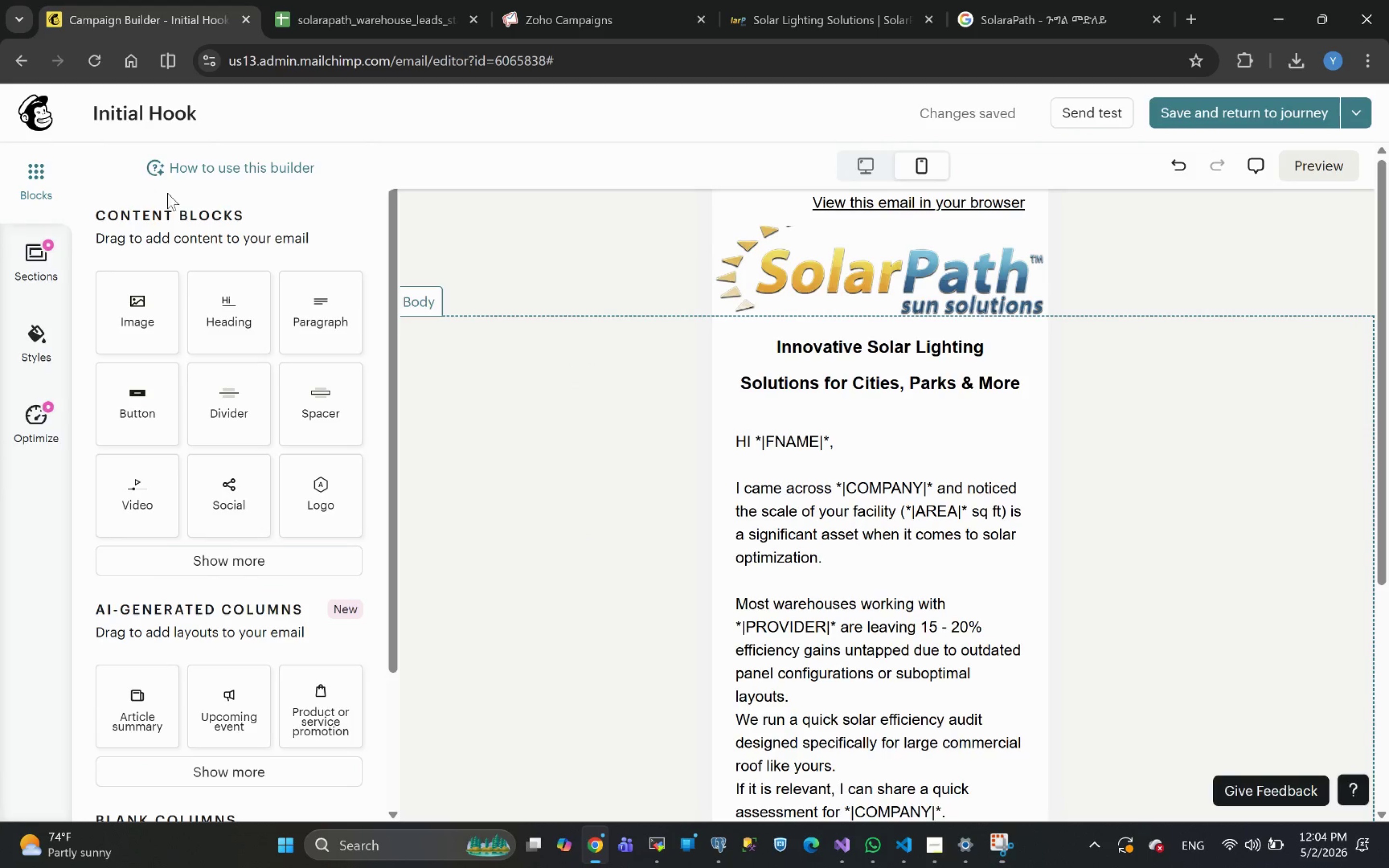 
left_click([31, 103])
 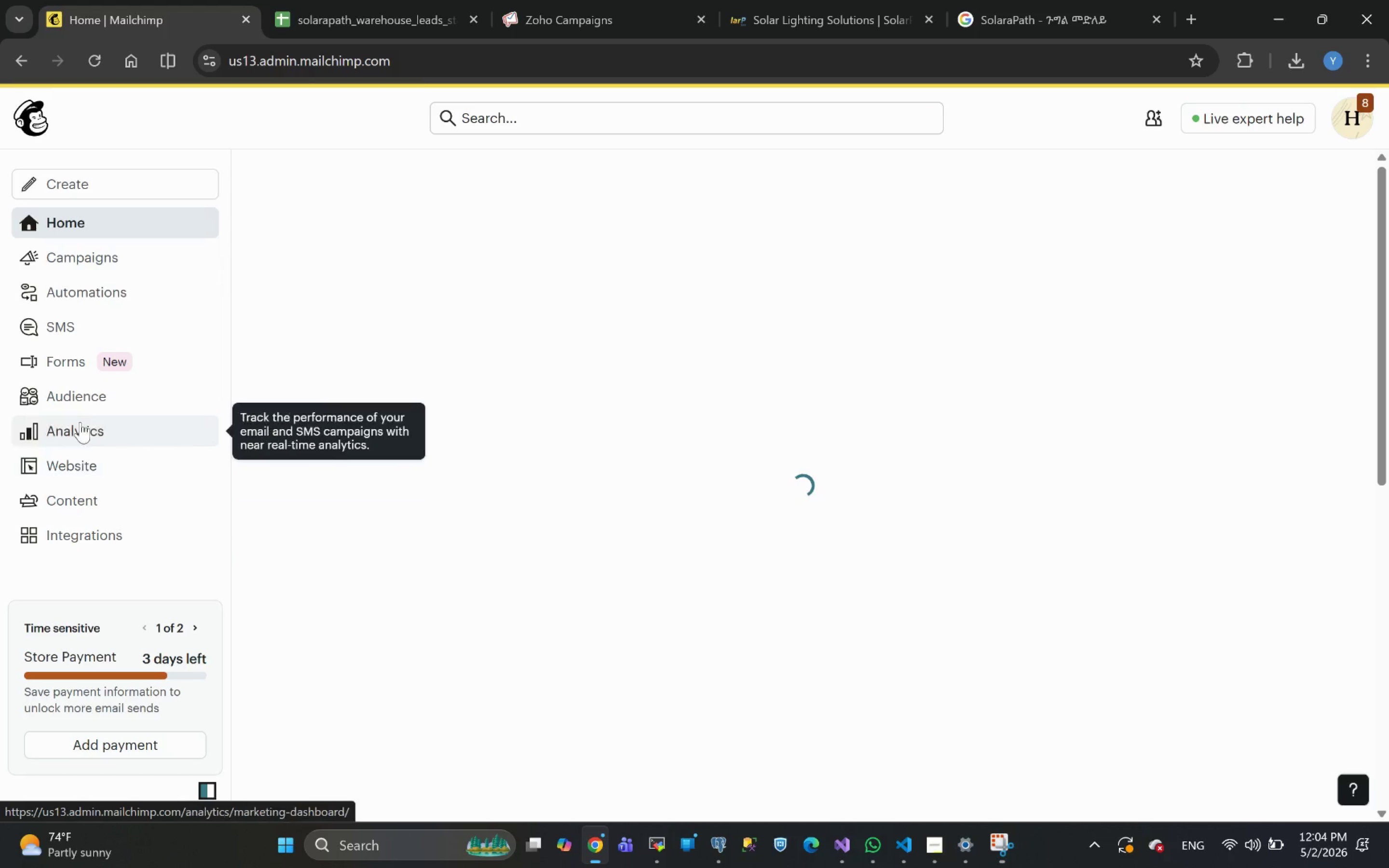 
left_click([79, 406])
 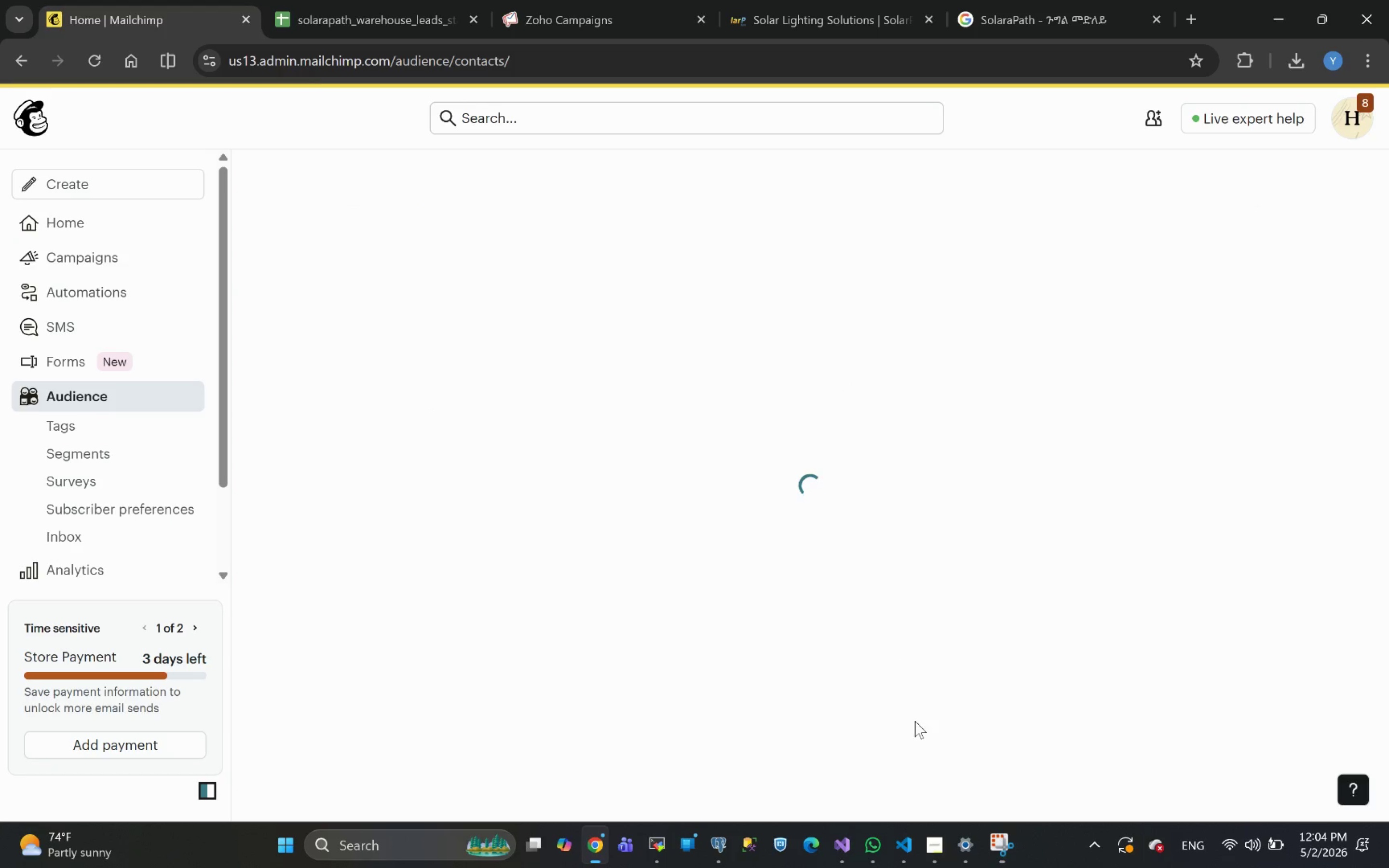 
wait(5.08)
 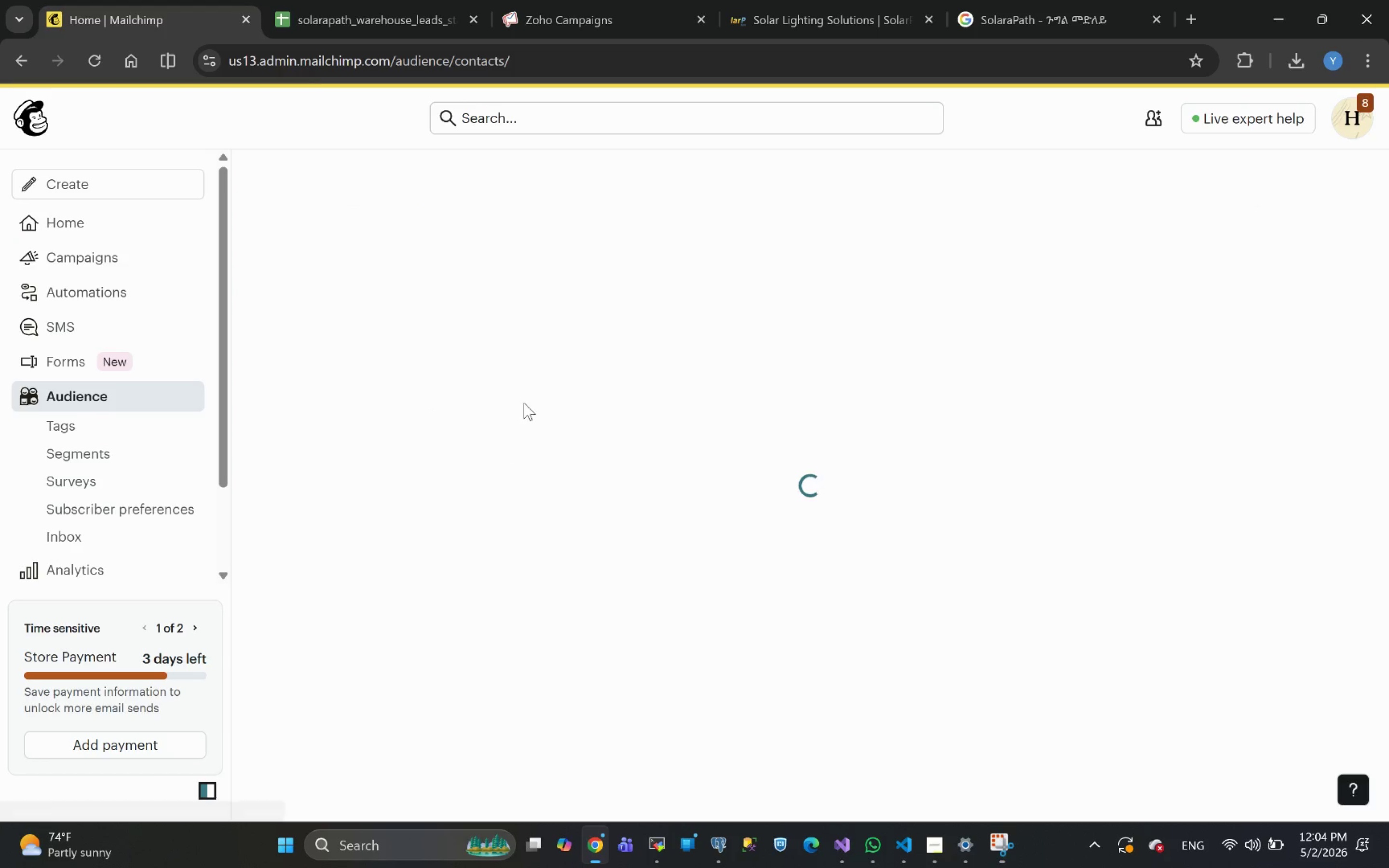 
left_click([934, 848])